 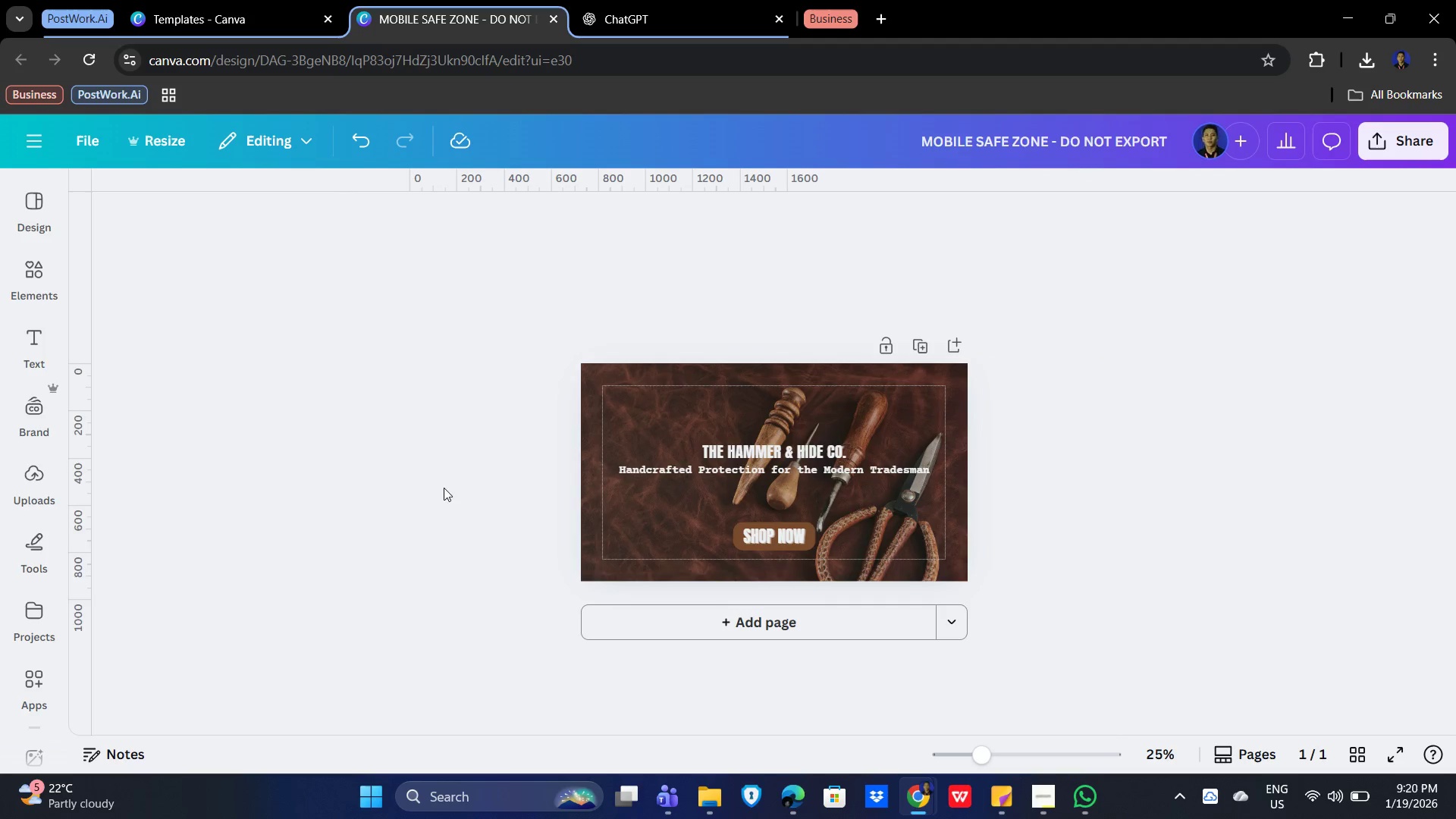 
hold_key(key=ControlLeft, duration=1.52)
scroll: coordinate [1172, 560], scroll_direction: up, amount: 5.0
 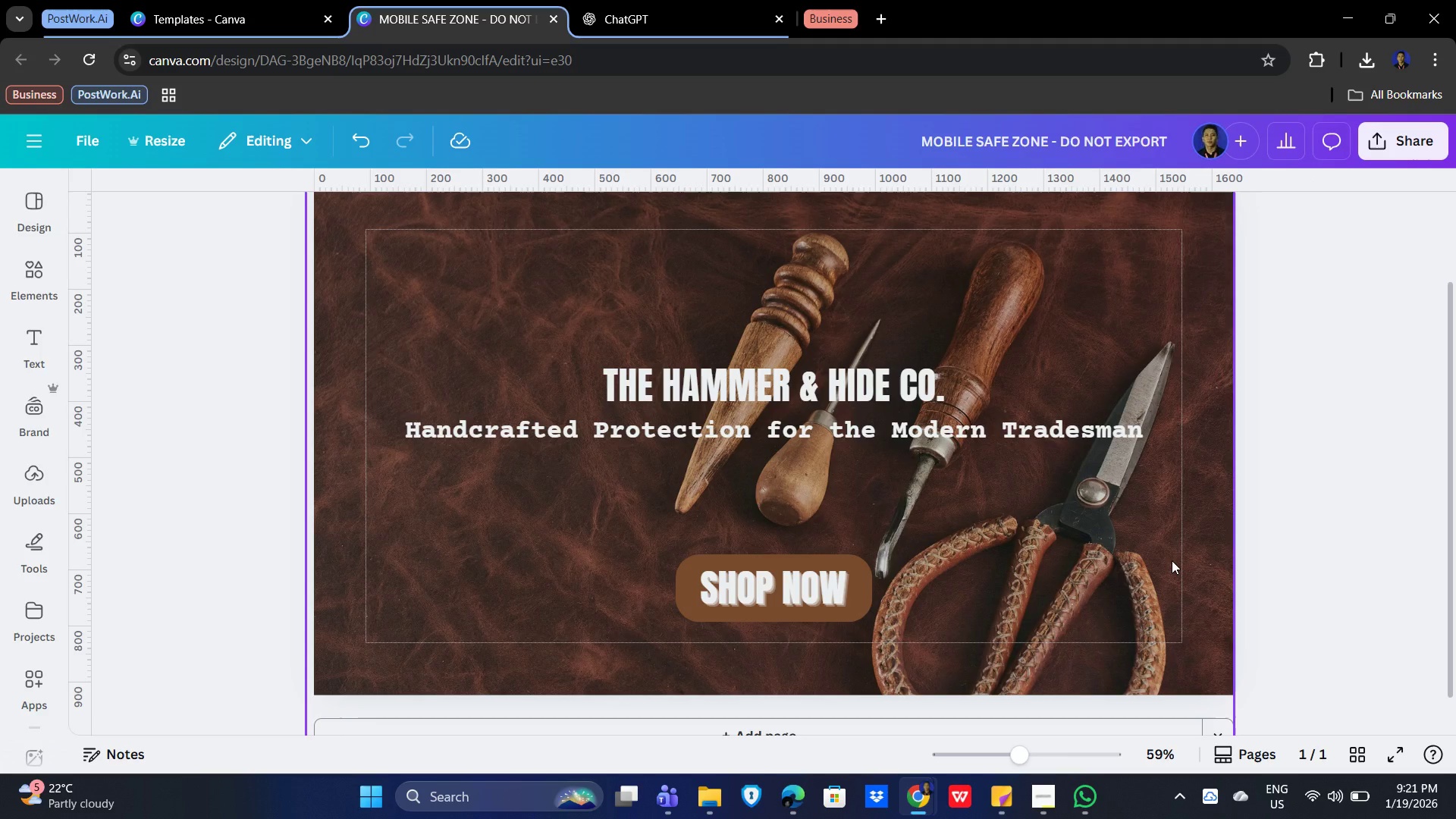 
hold_key(key=ControlLeft, duration=1.51)
 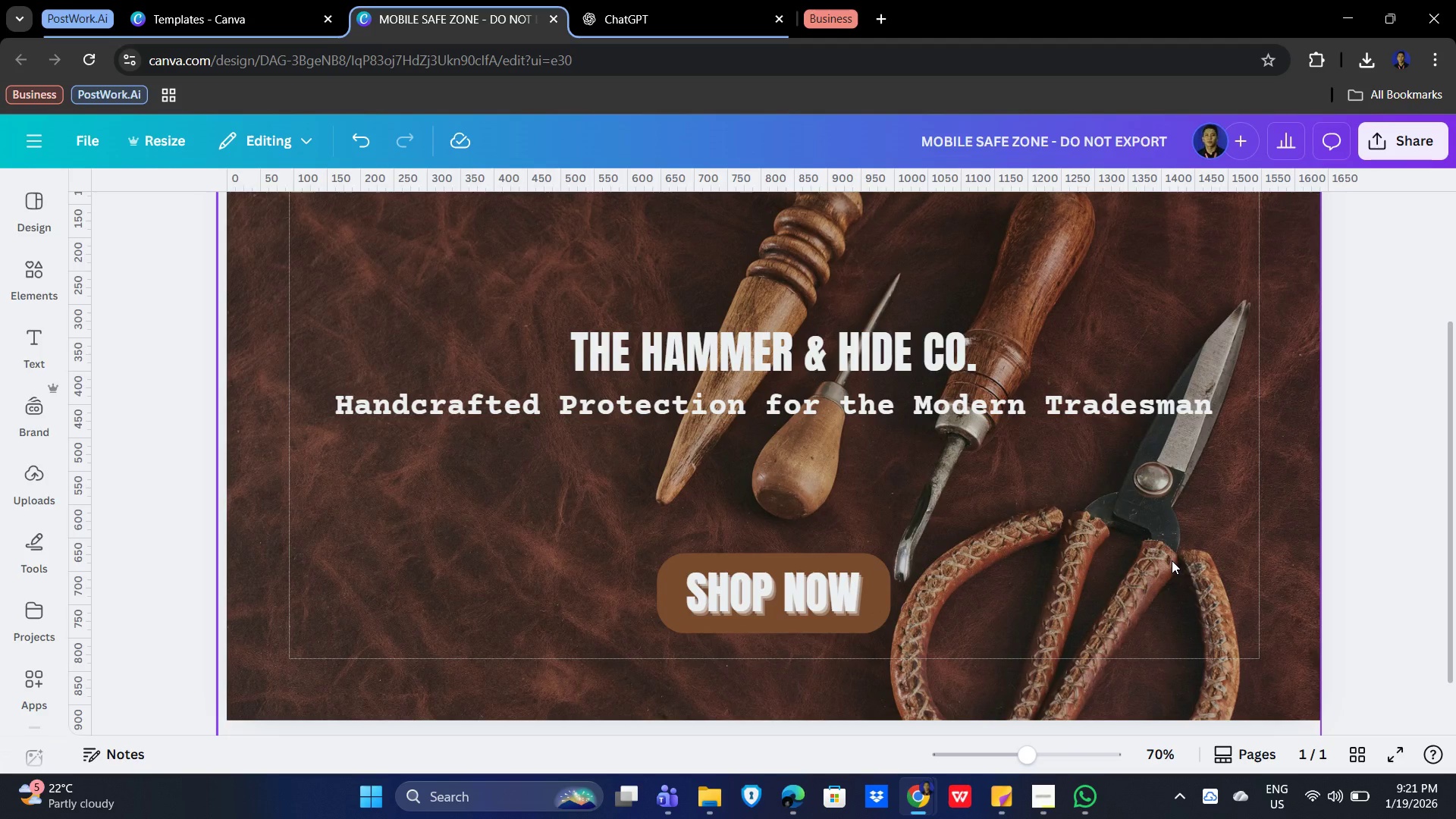 
scroll: coordinate [1172, 560], scroll_direction: up, amount: 1.0
 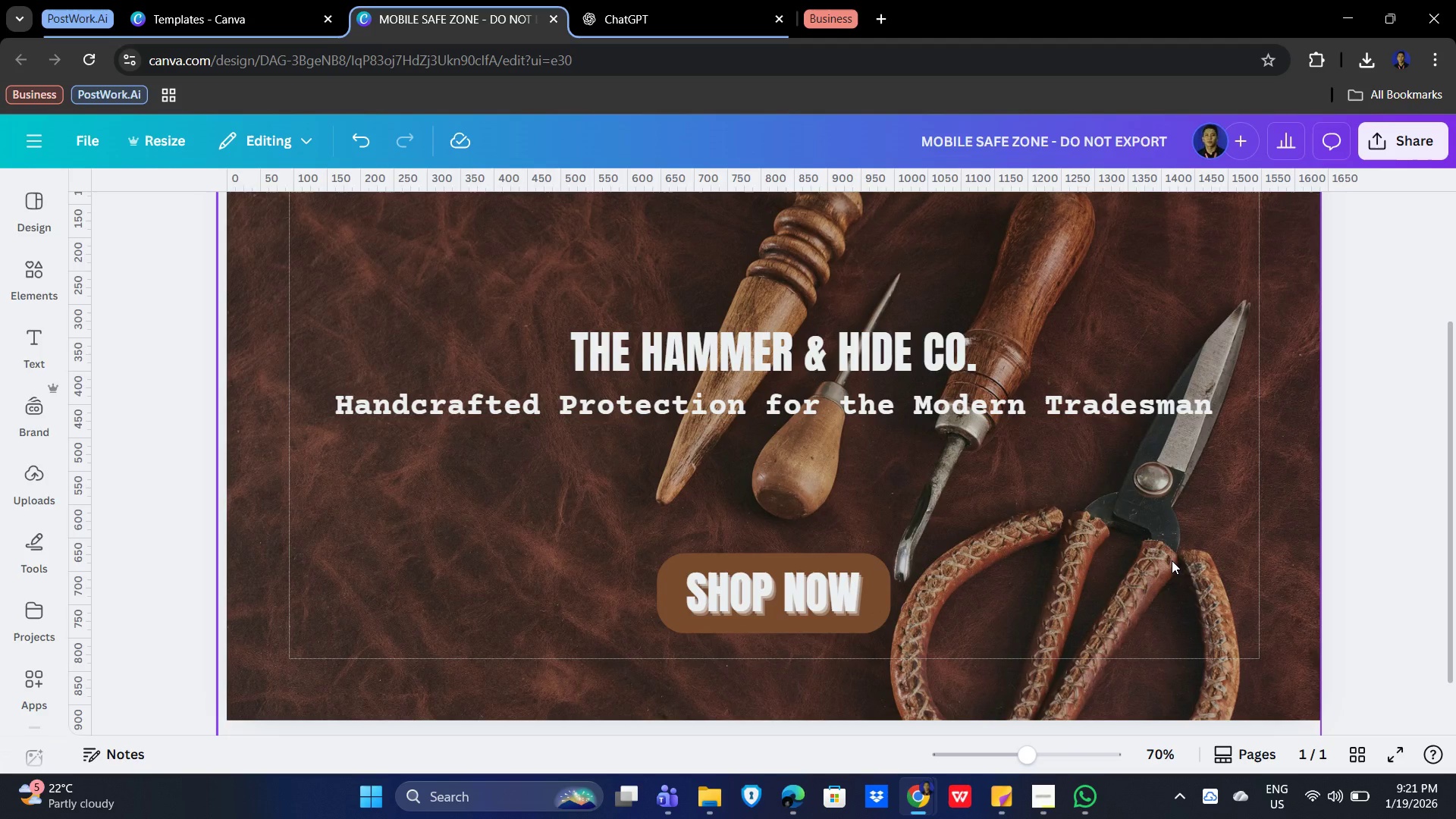 
hold_key(key=ControlLeft, duration=1.5)
scroll: coordinate [1172, 560], scroll_direction: down, amount: 2.0
 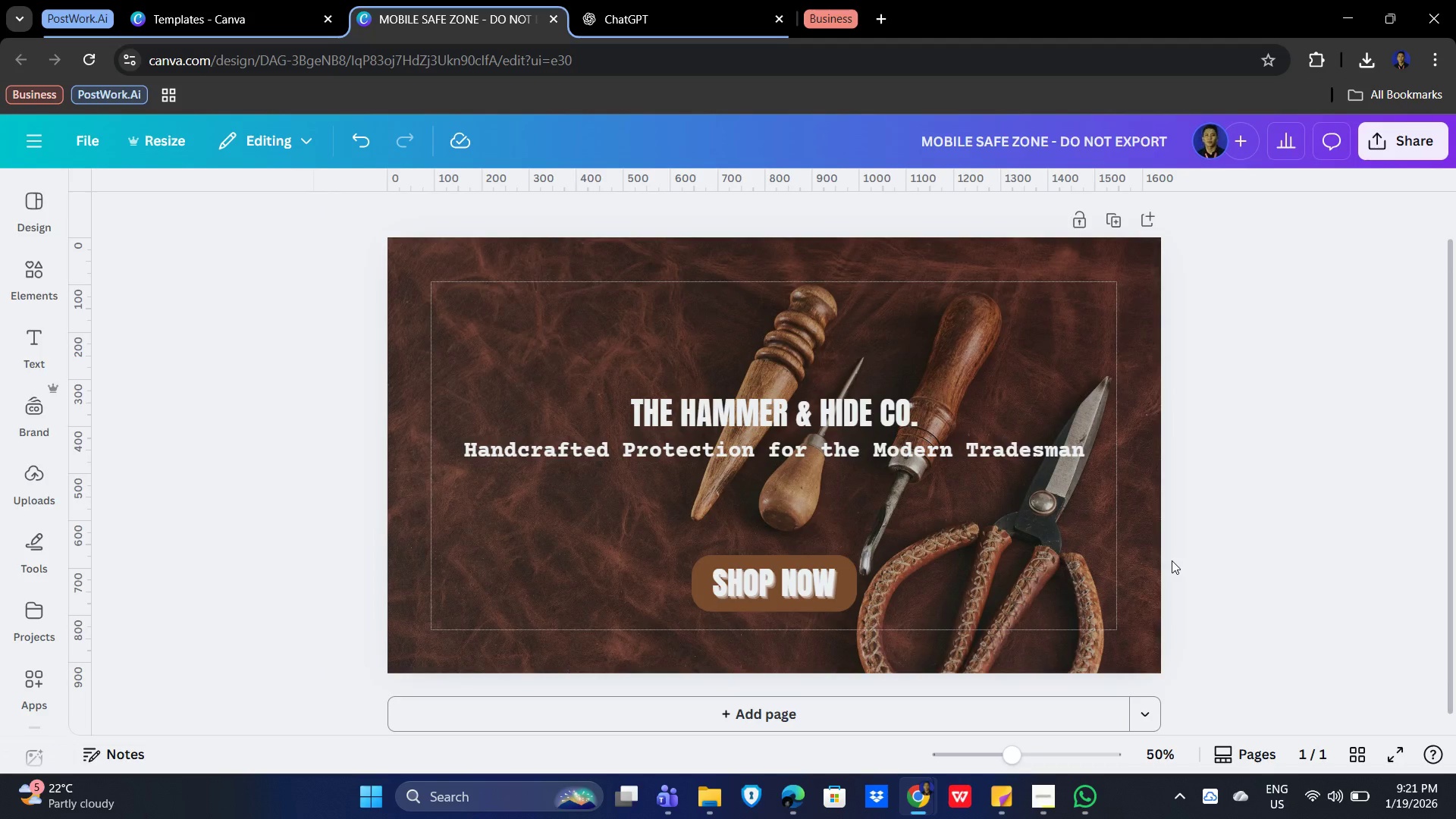 
hold_key(key=ControlLeft, duration=0.34)
 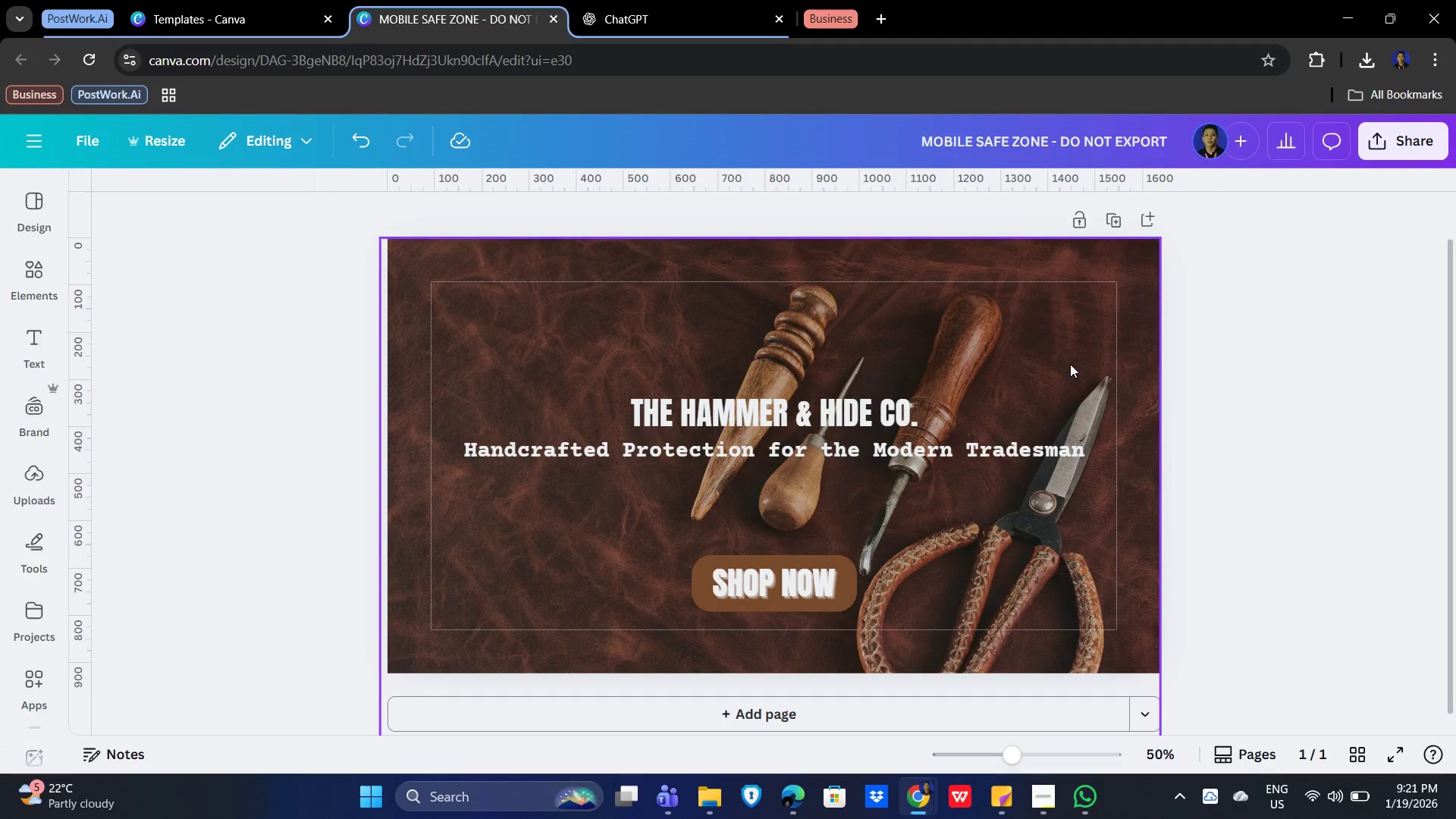 
left_click([1097, 344])
 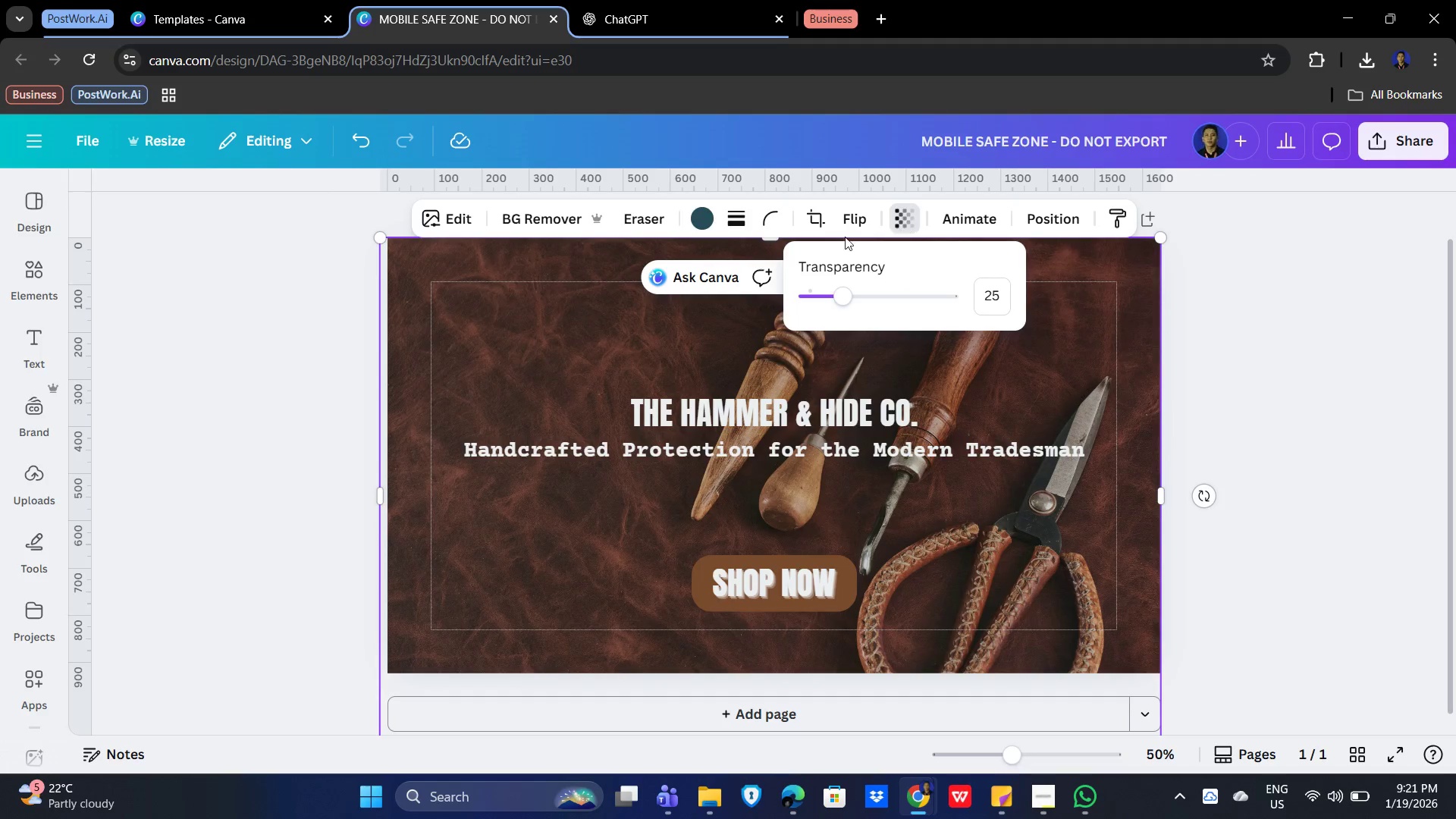 
left_click_drag(start_coordinate=[839, 287], to_coordinate=[862, 296])
 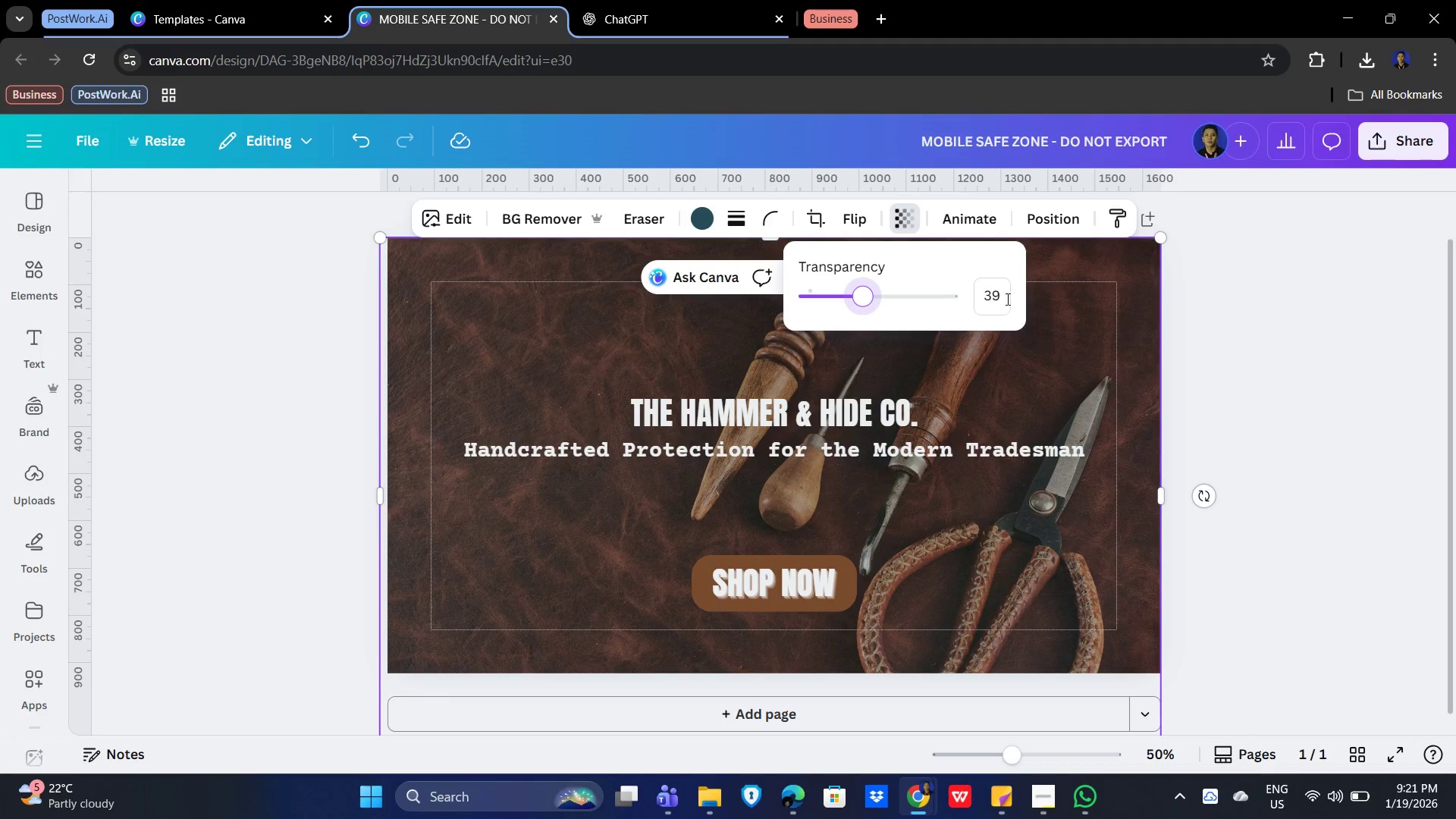 
left_click([999, 297])
 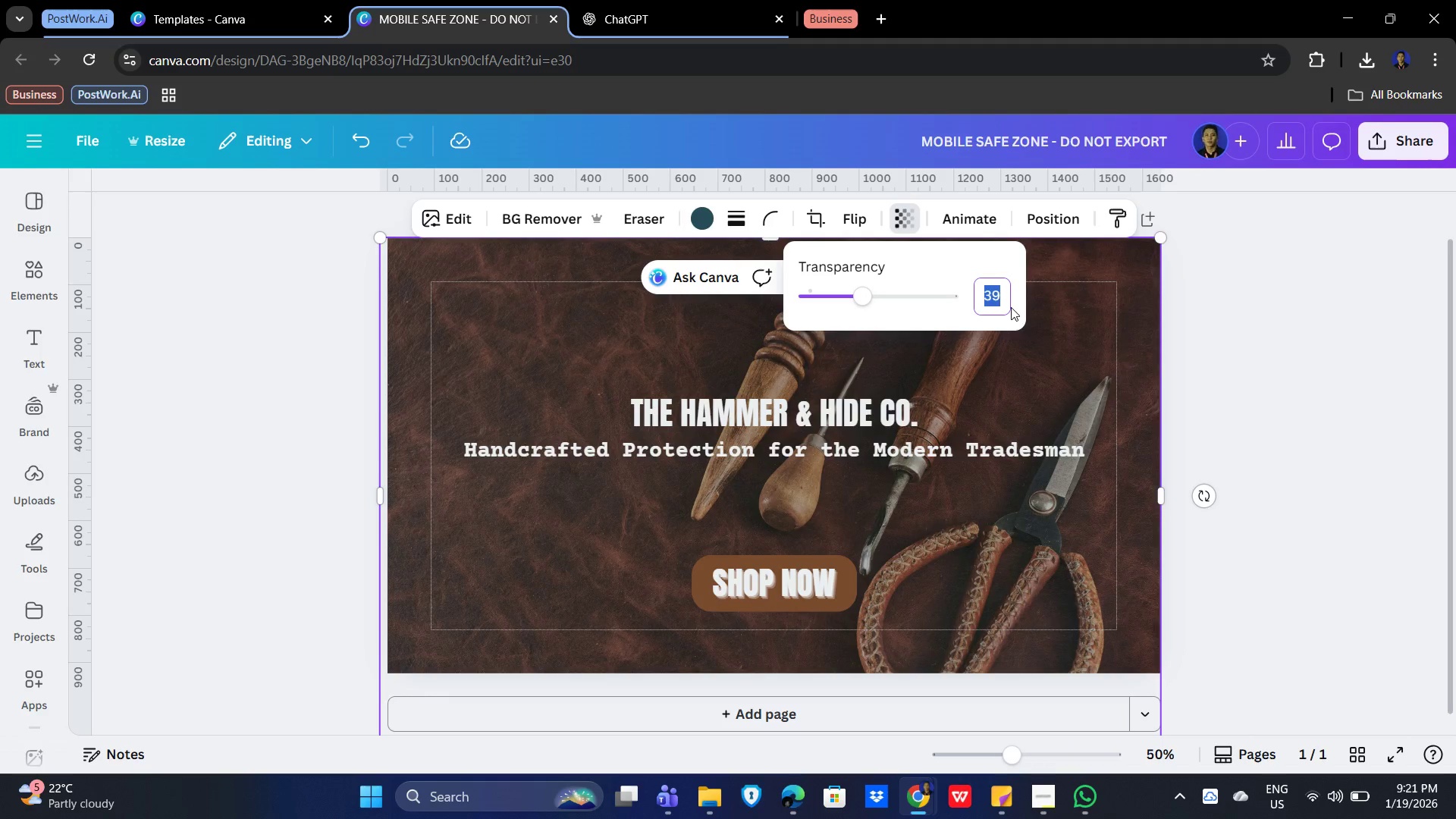 
key(Numpad3)
 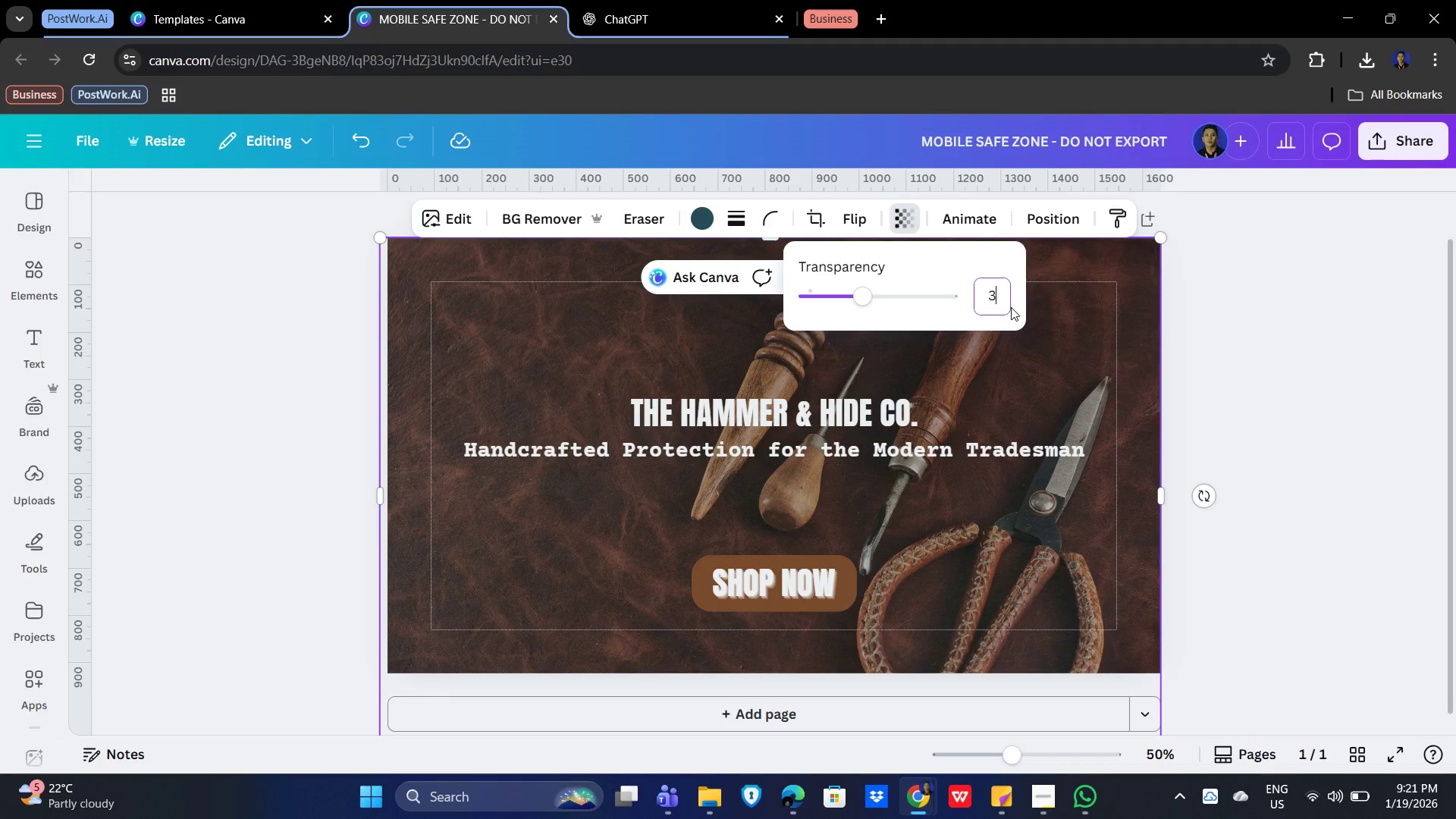 
key(Numpad5)
 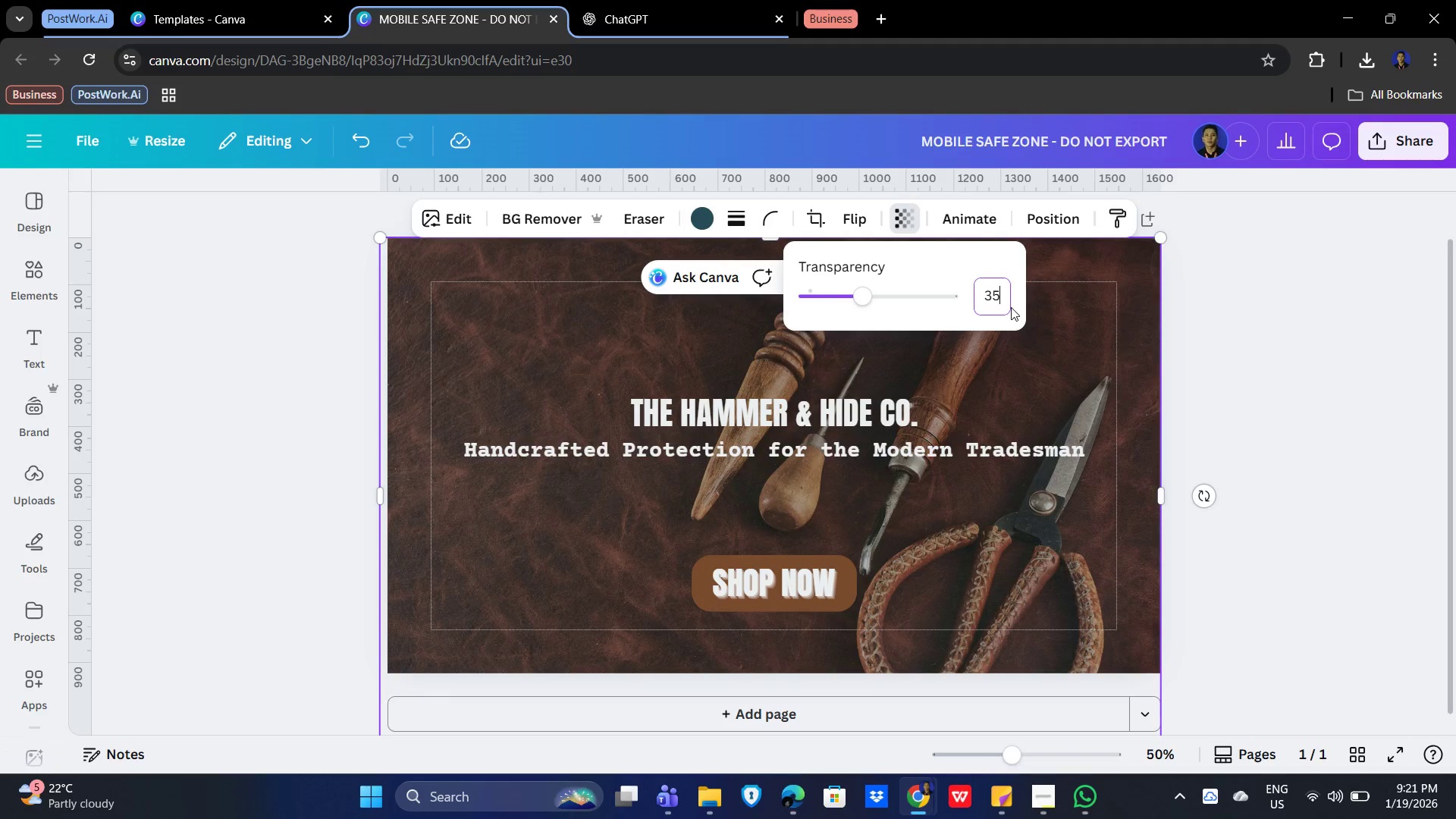 
key(NumpadEnter)
 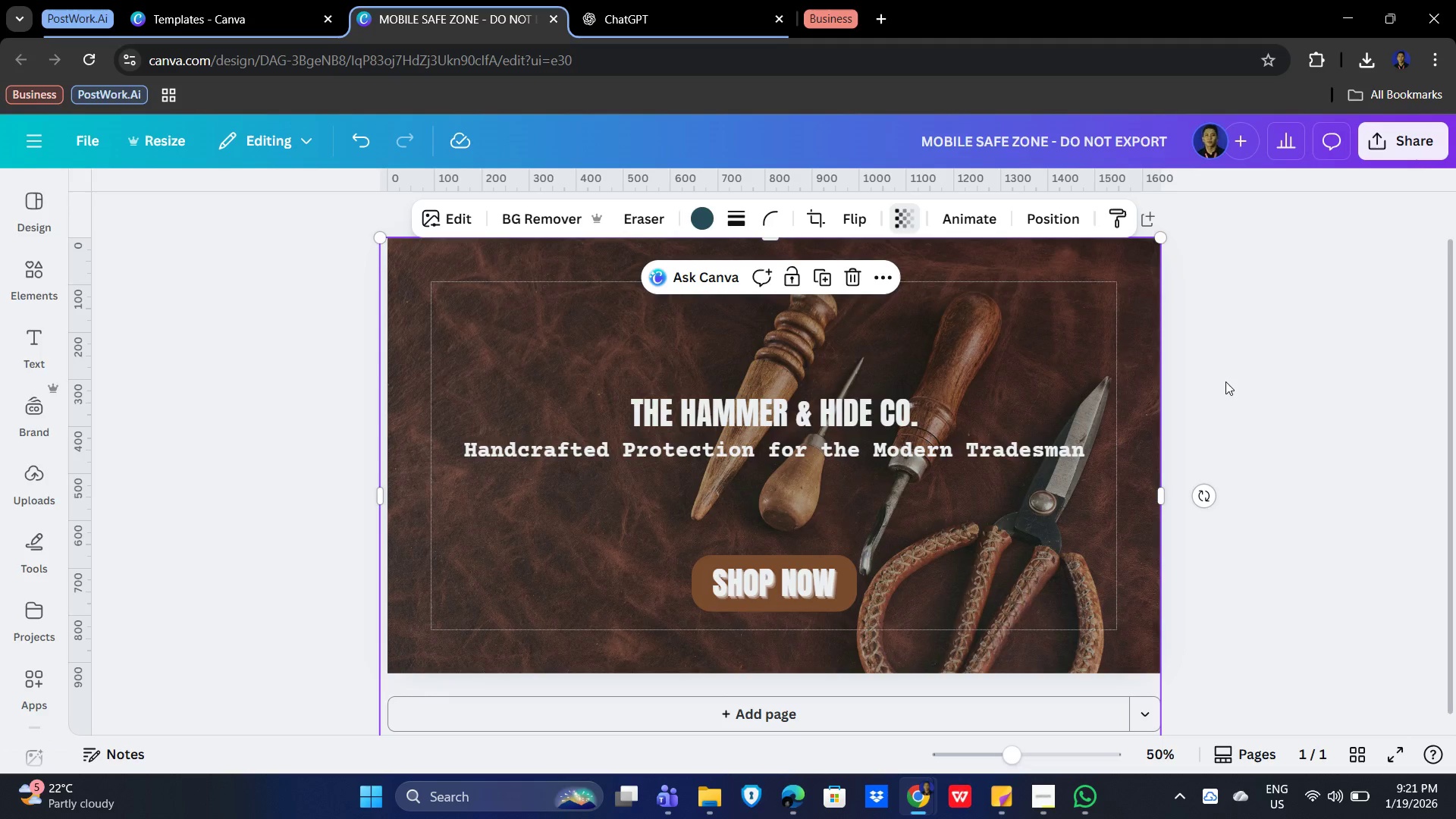 
wait(12.19)
 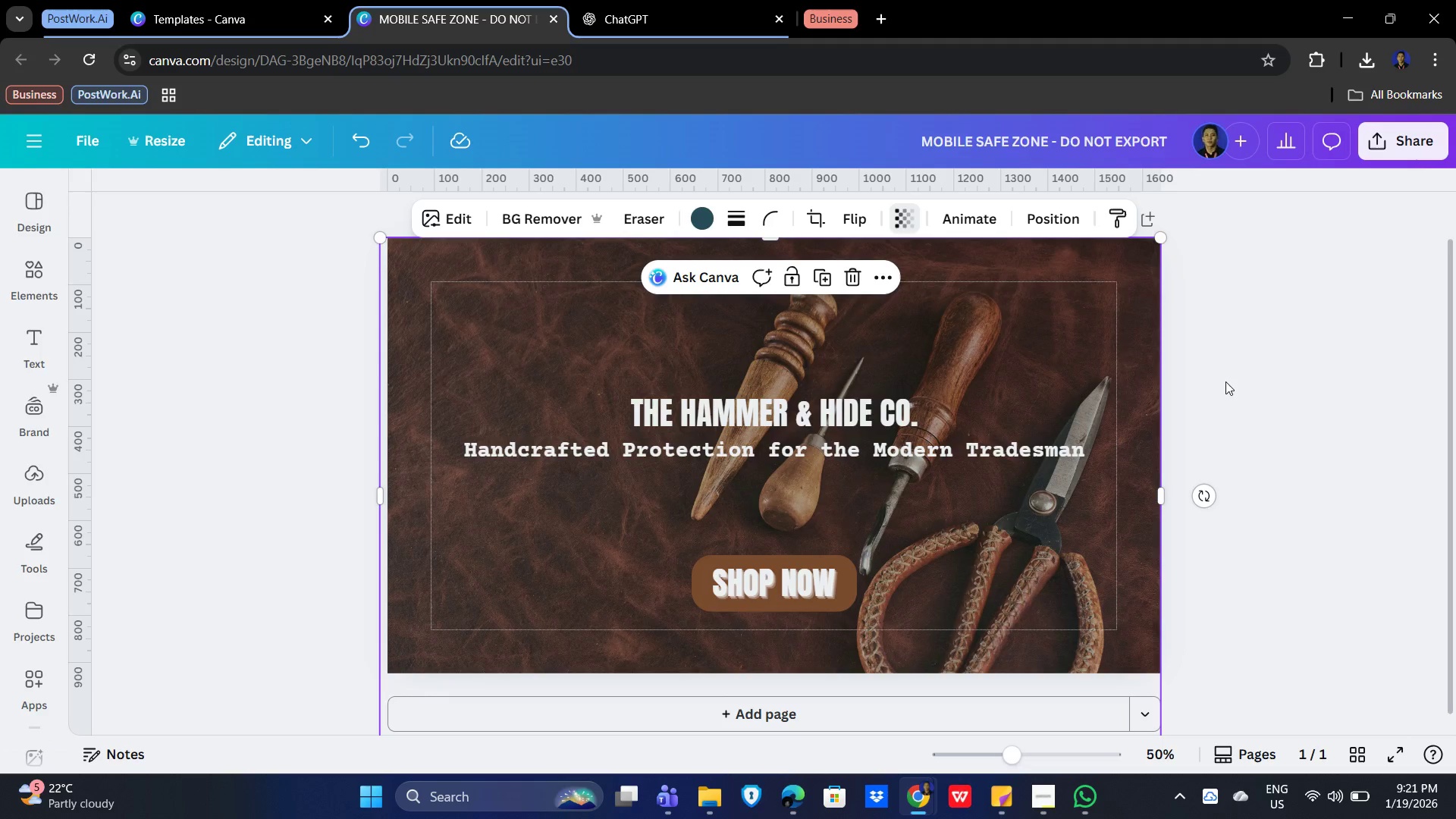 
left_click([1263, 572])
 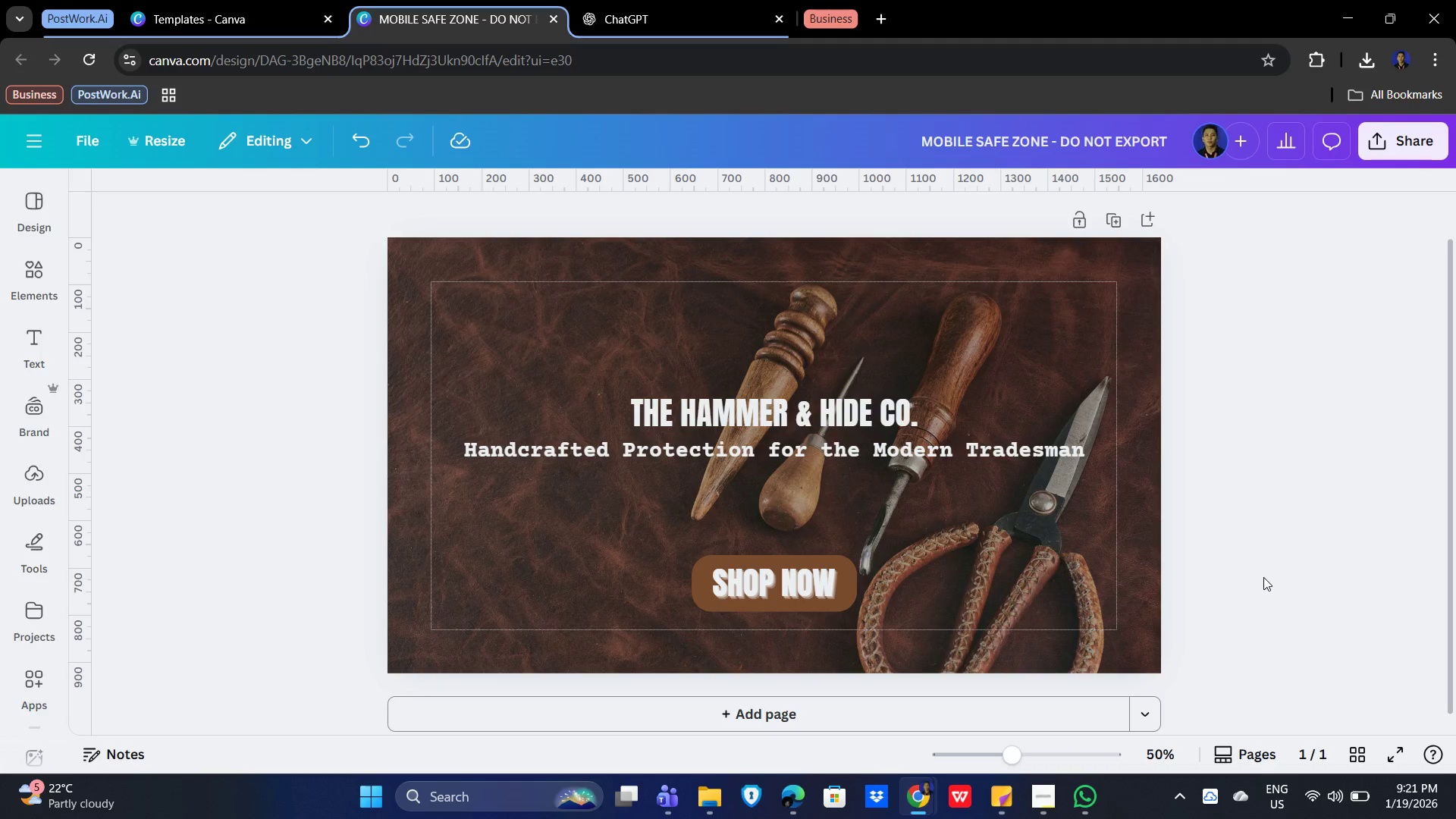 
scroll: coordinate [1158, 614], scroll_direction: down, amount: 10.0
 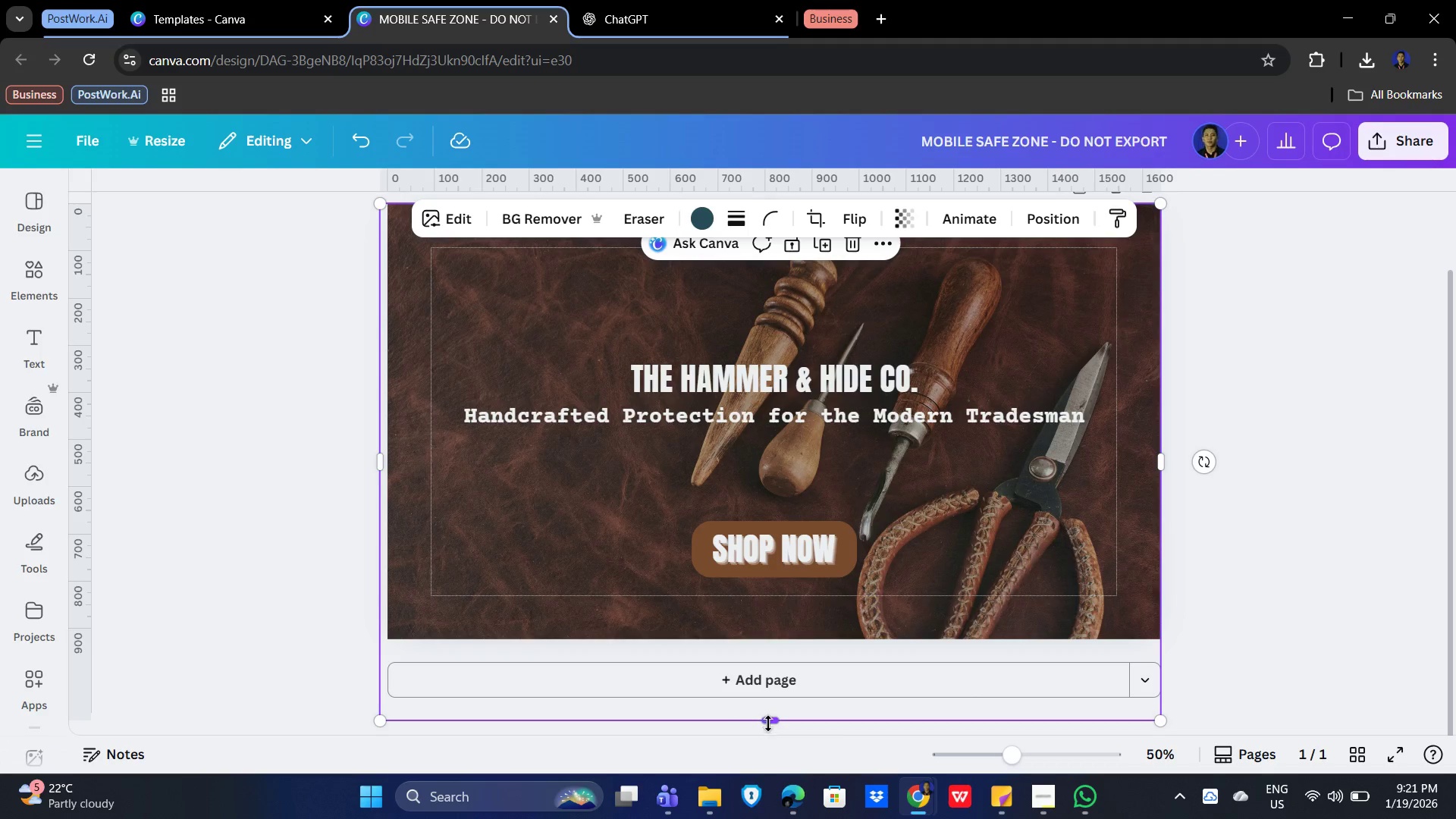 
left_click_drag(start_coordinate=[770, 720], to_coordinate=[775, 657])
 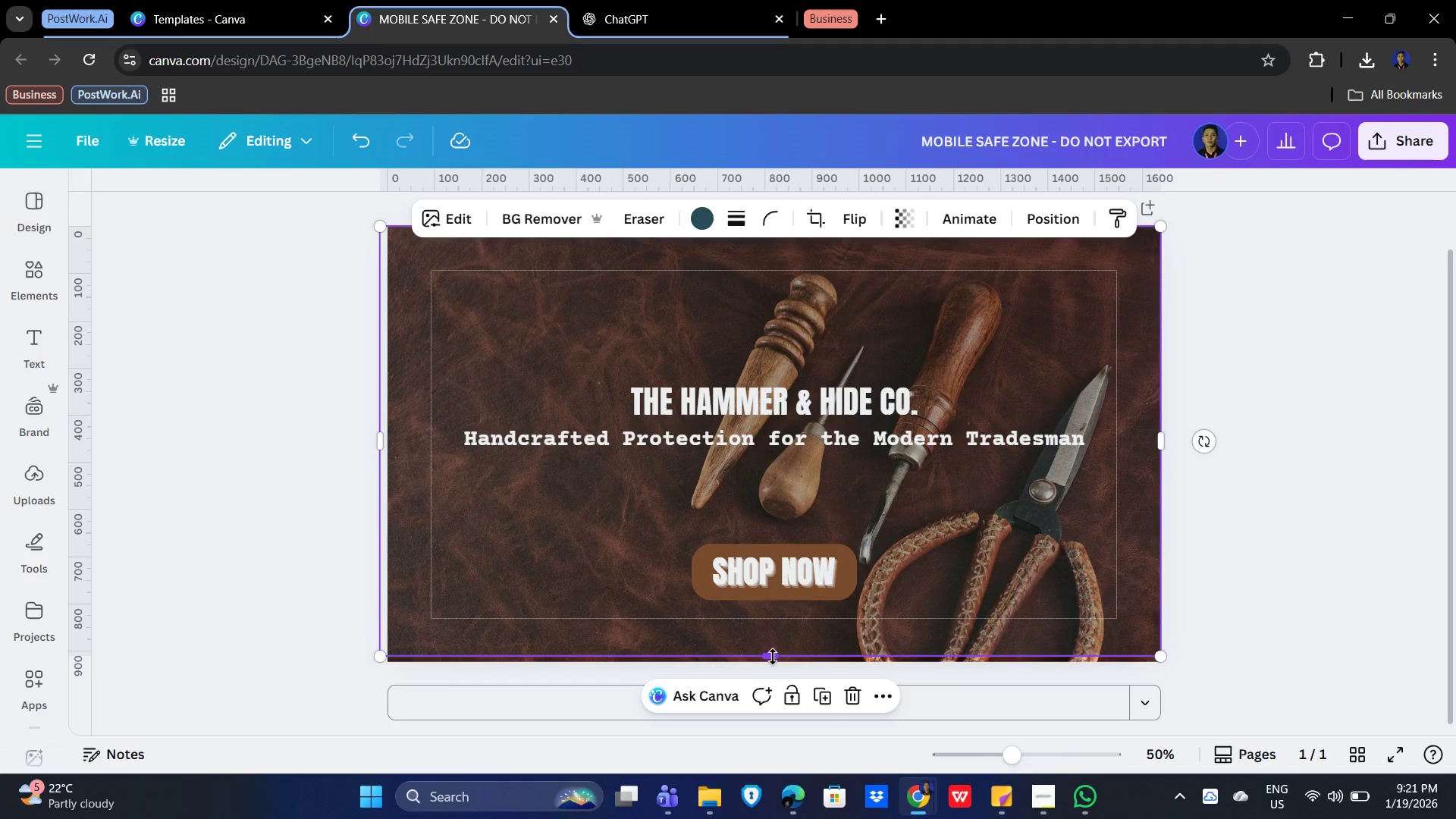 
left_click_drag(start_coordinate=[773, 657], to_coordinate=[771, 662])
 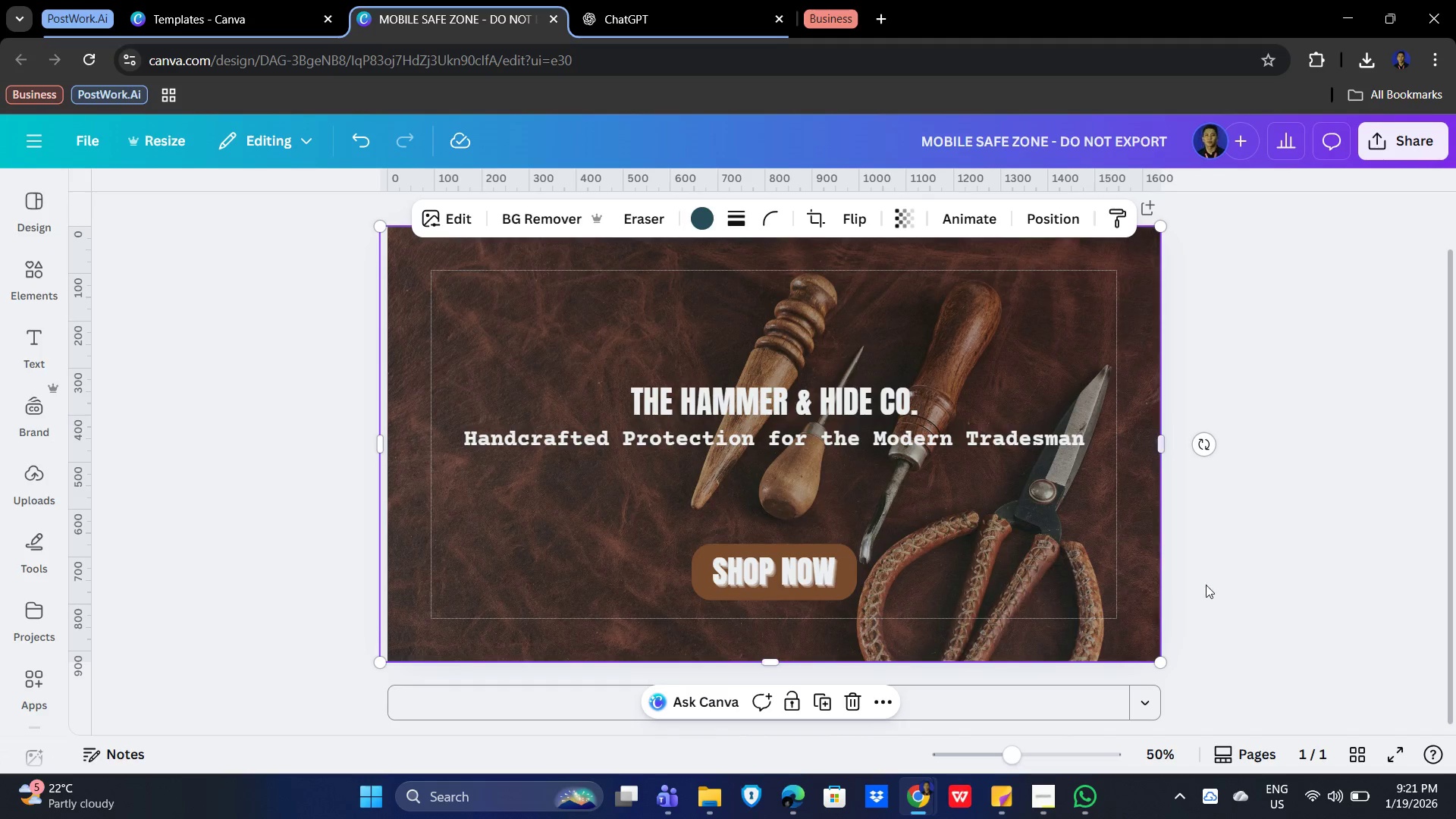 
left_click([1213, 582])
 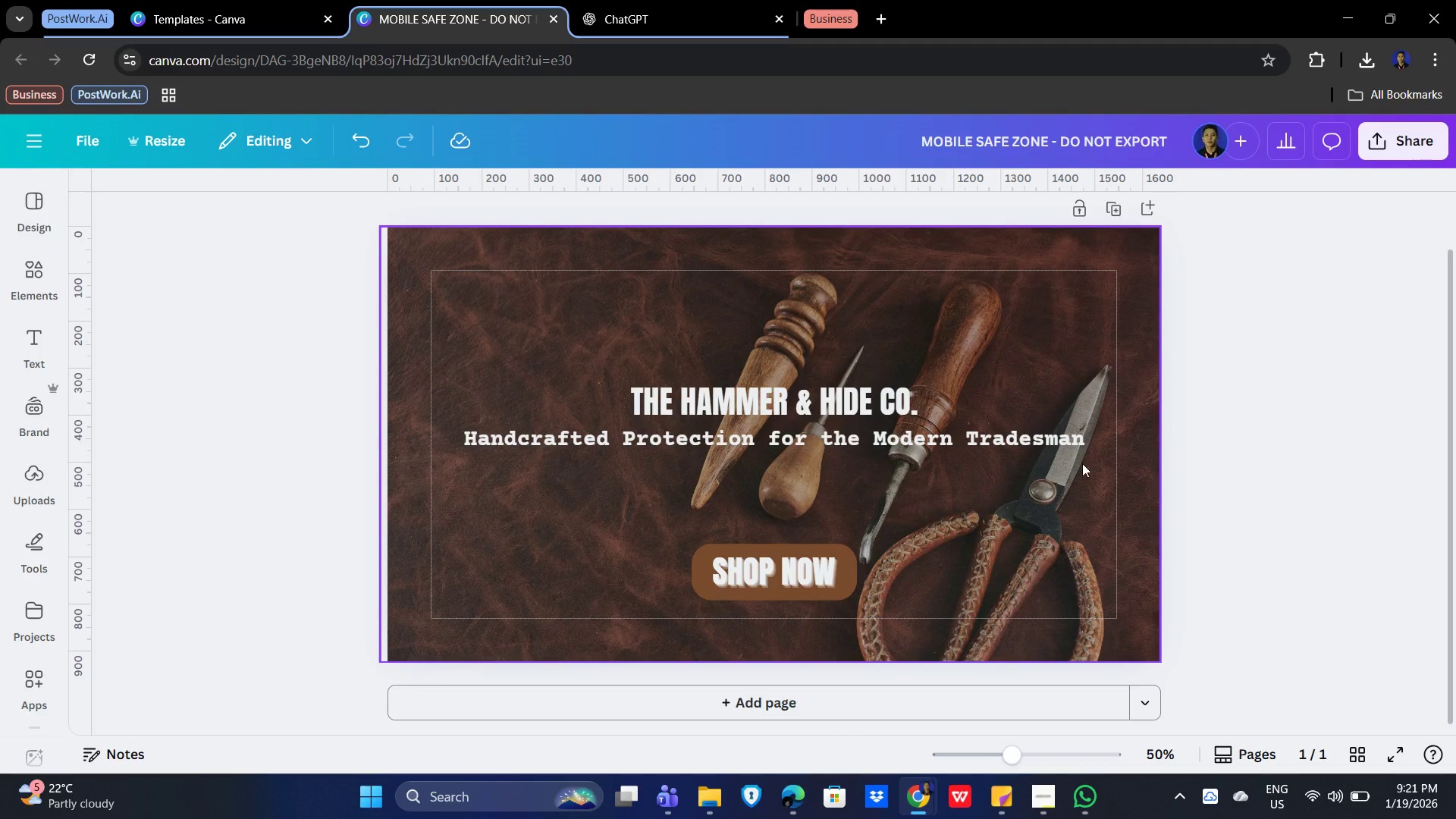 
left_click([1130, 471])
 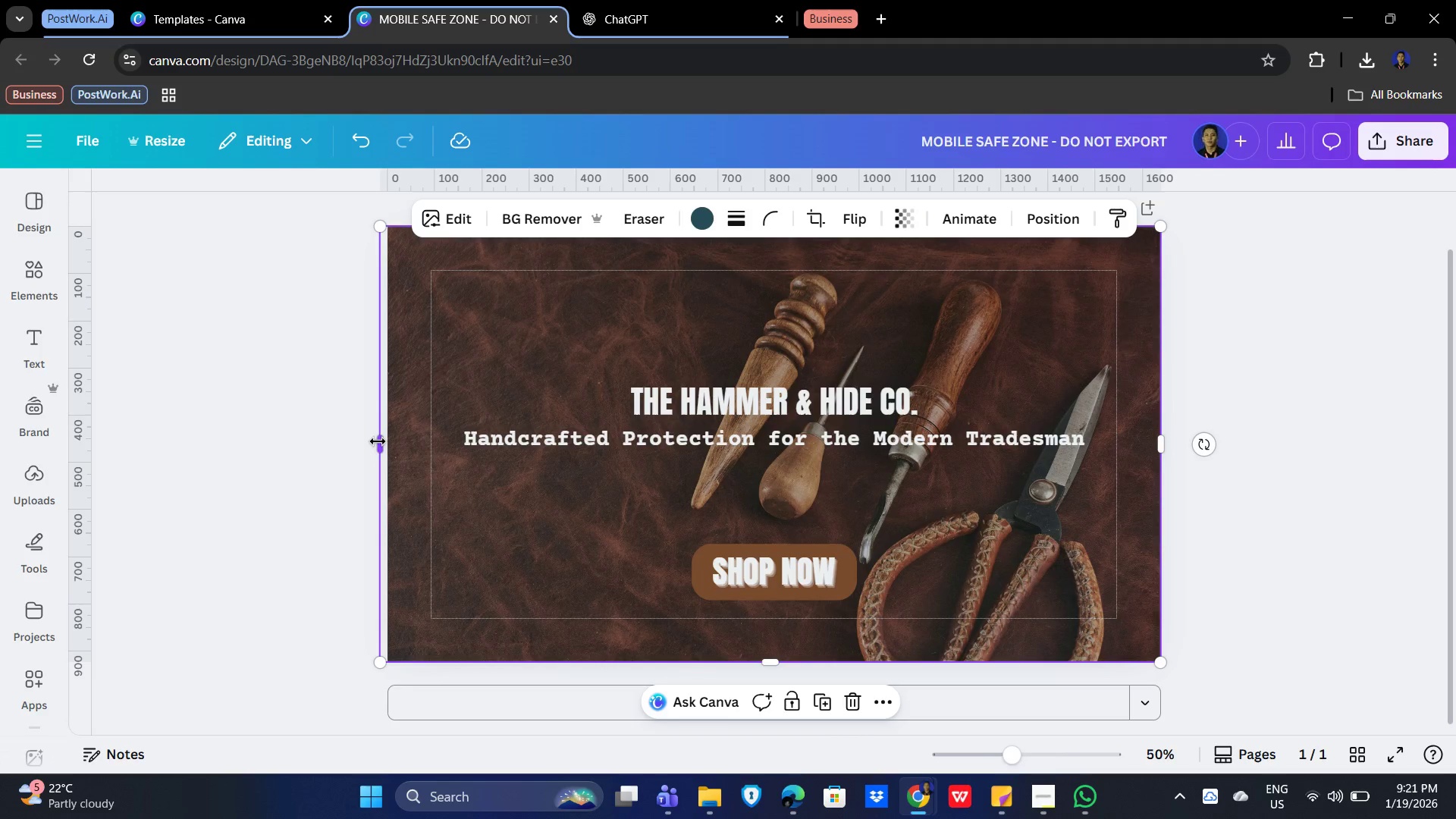 
left_click_drag(start_coordinate=[378, 441], to_coordinate=[389, 442])
 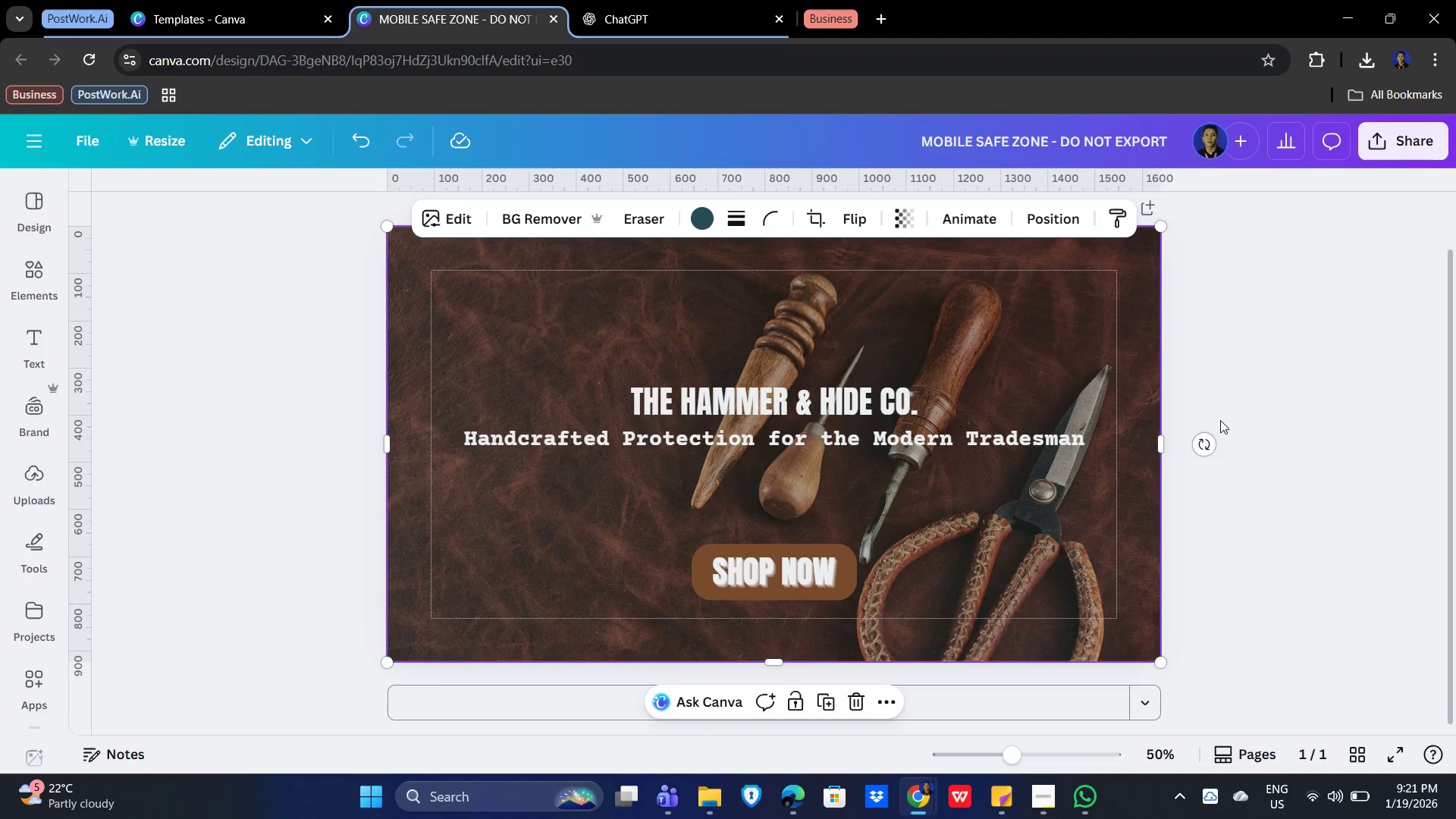 
left_click([1243, 419])
 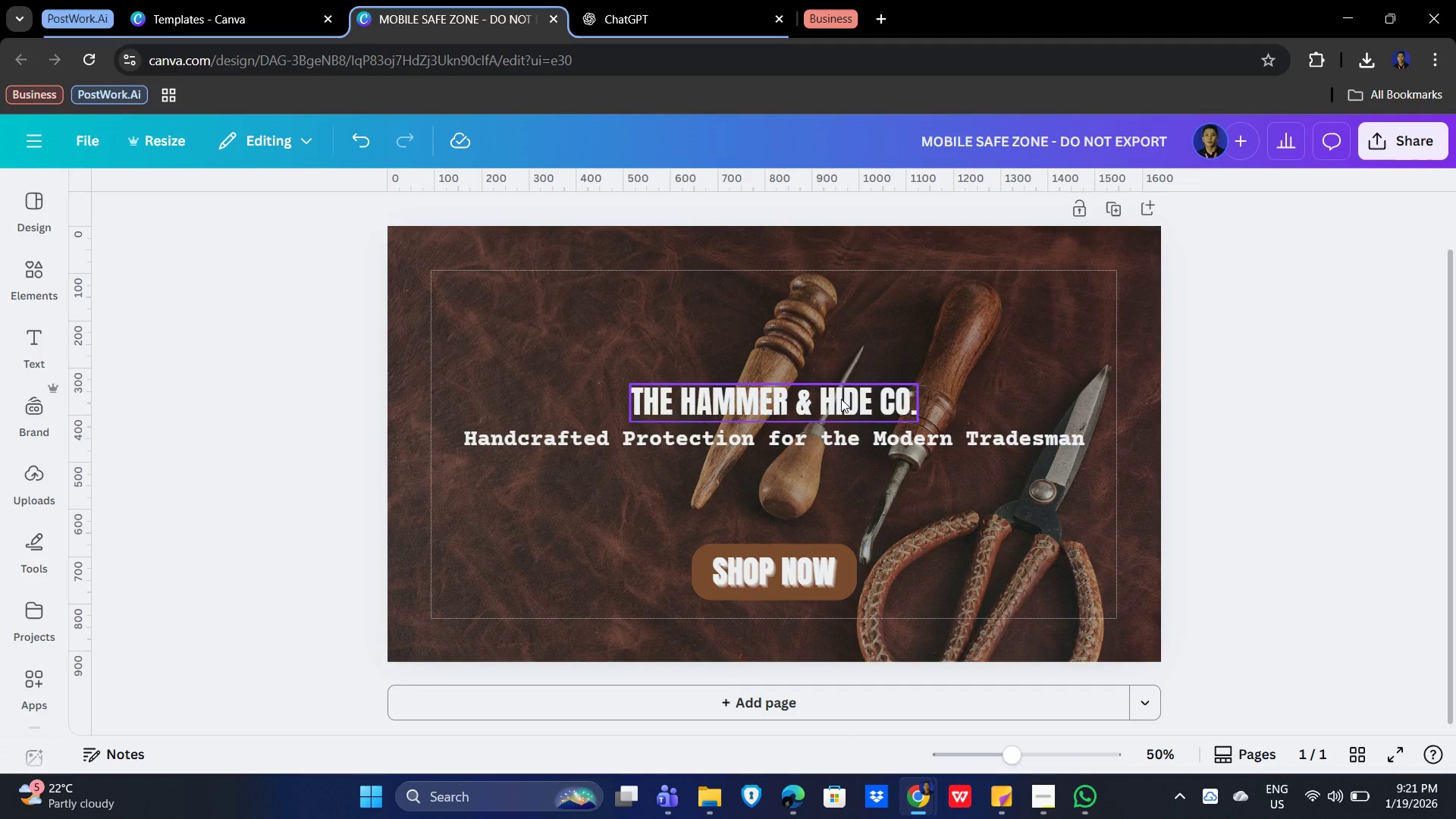 
left_click([838, 401])
 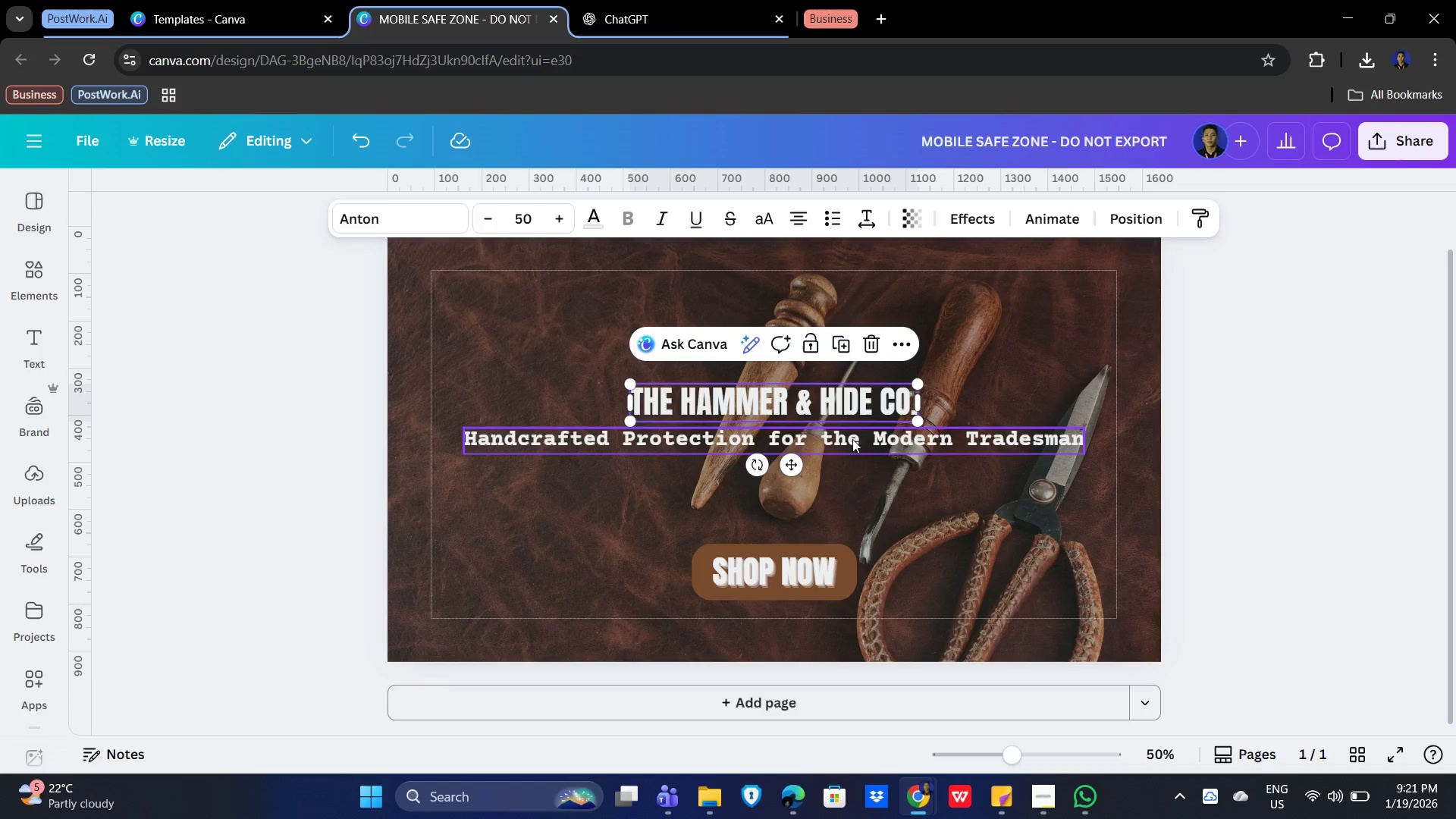 
left_click([852, 441])
 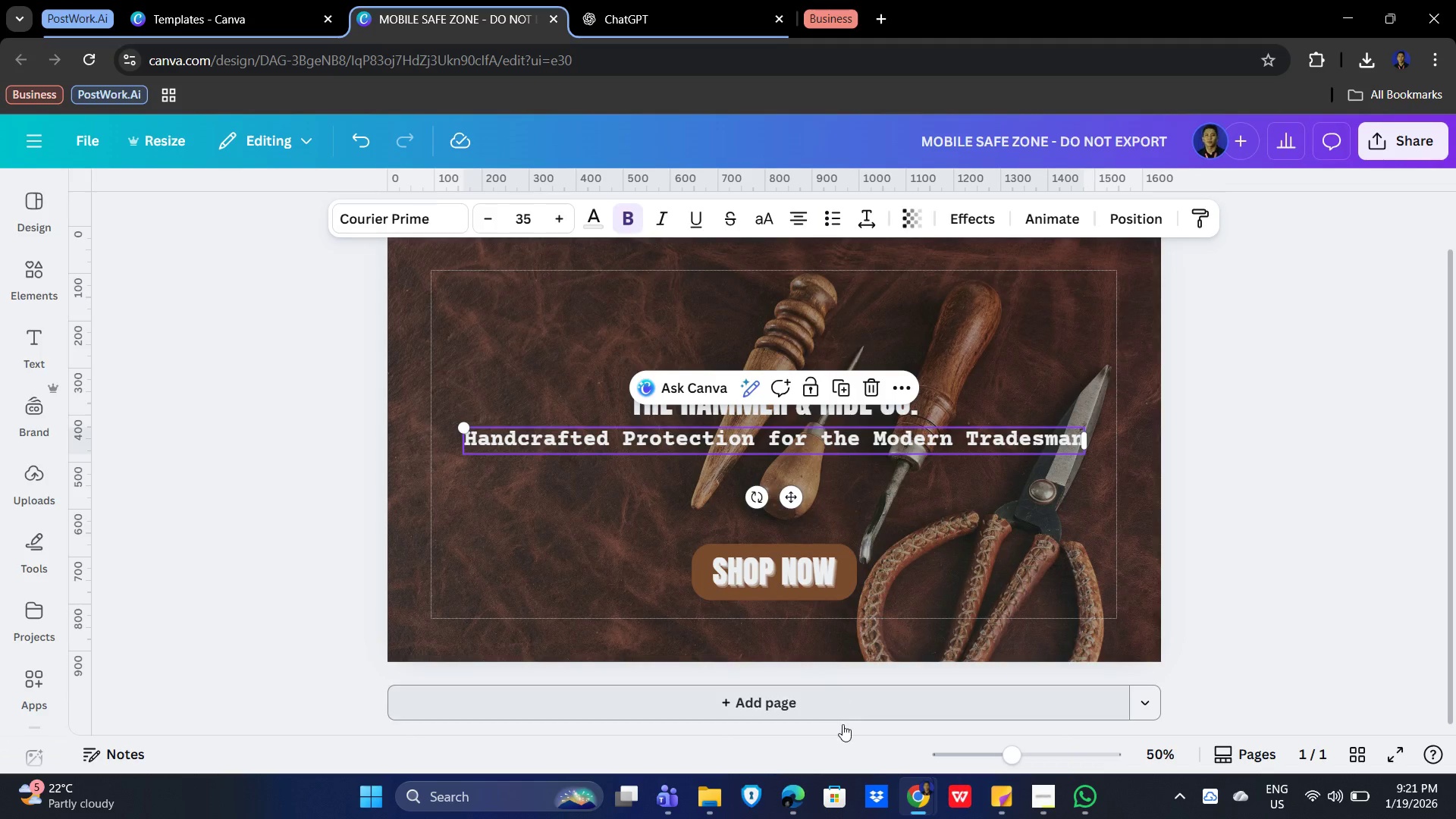 
left_click([1039, 809])